 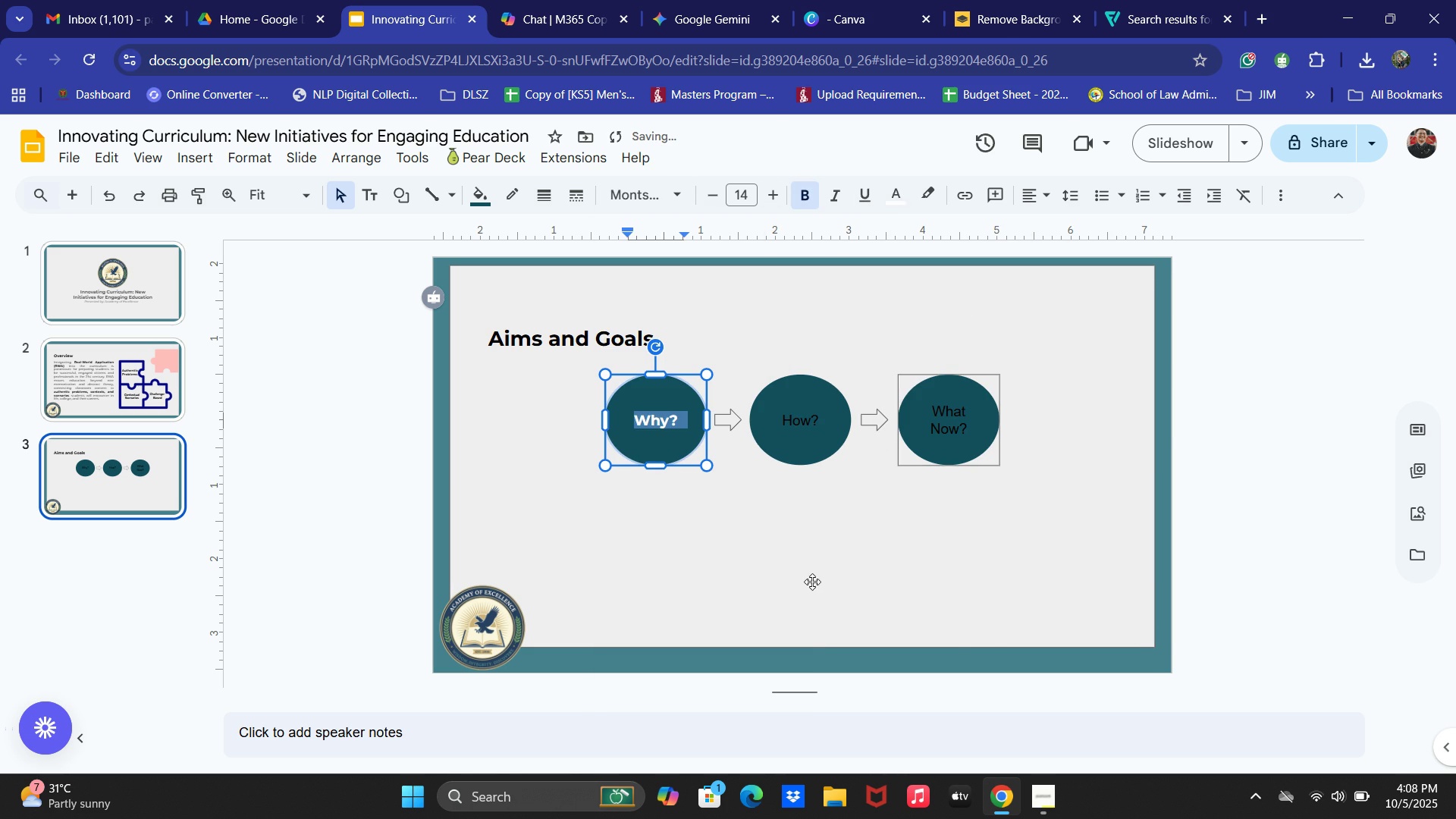 
double_click([795, 429])
 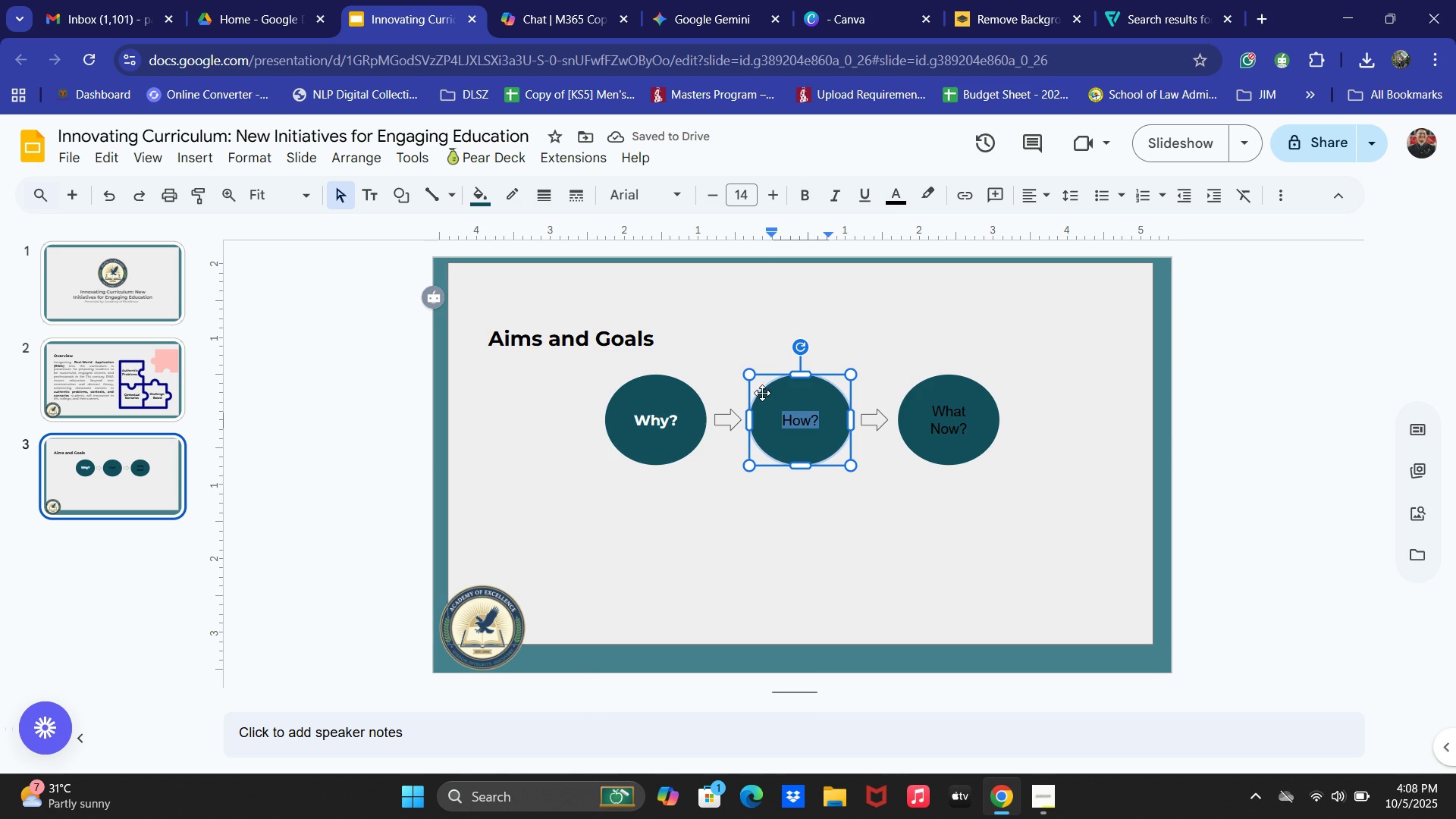 
left_click([657, 208])
 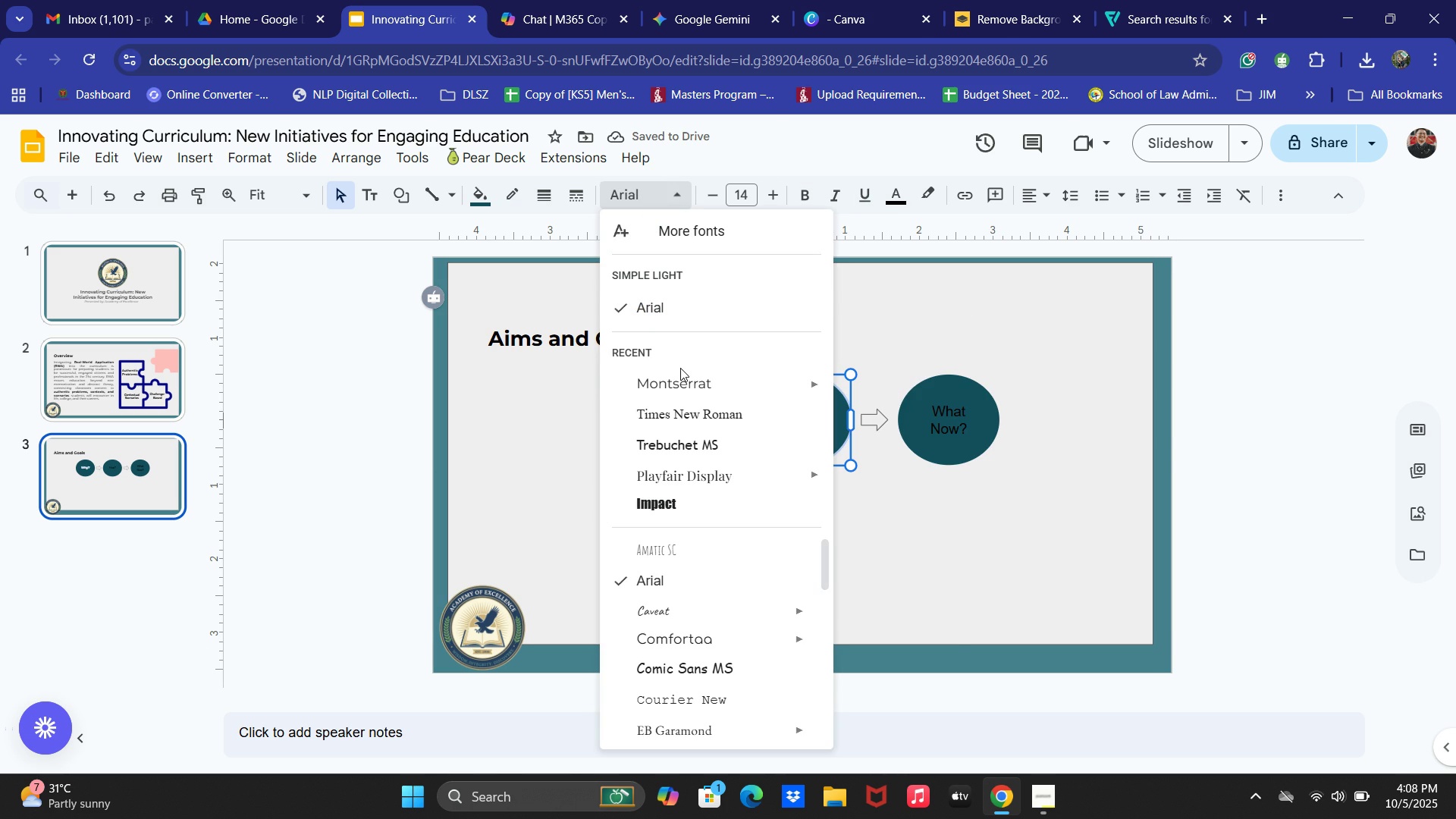 
double_click([680, 375])
 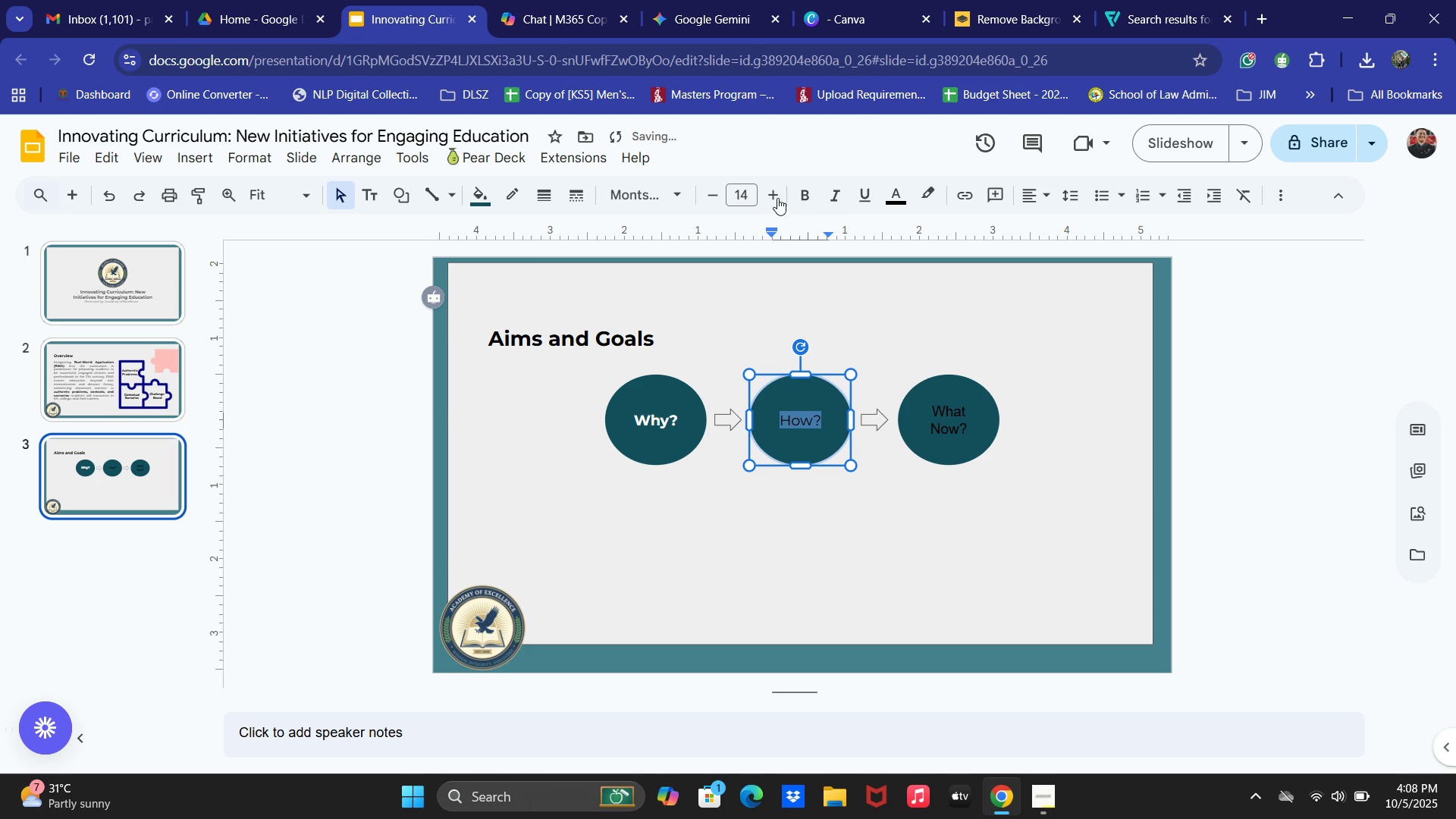 
left_click([824, 182])
 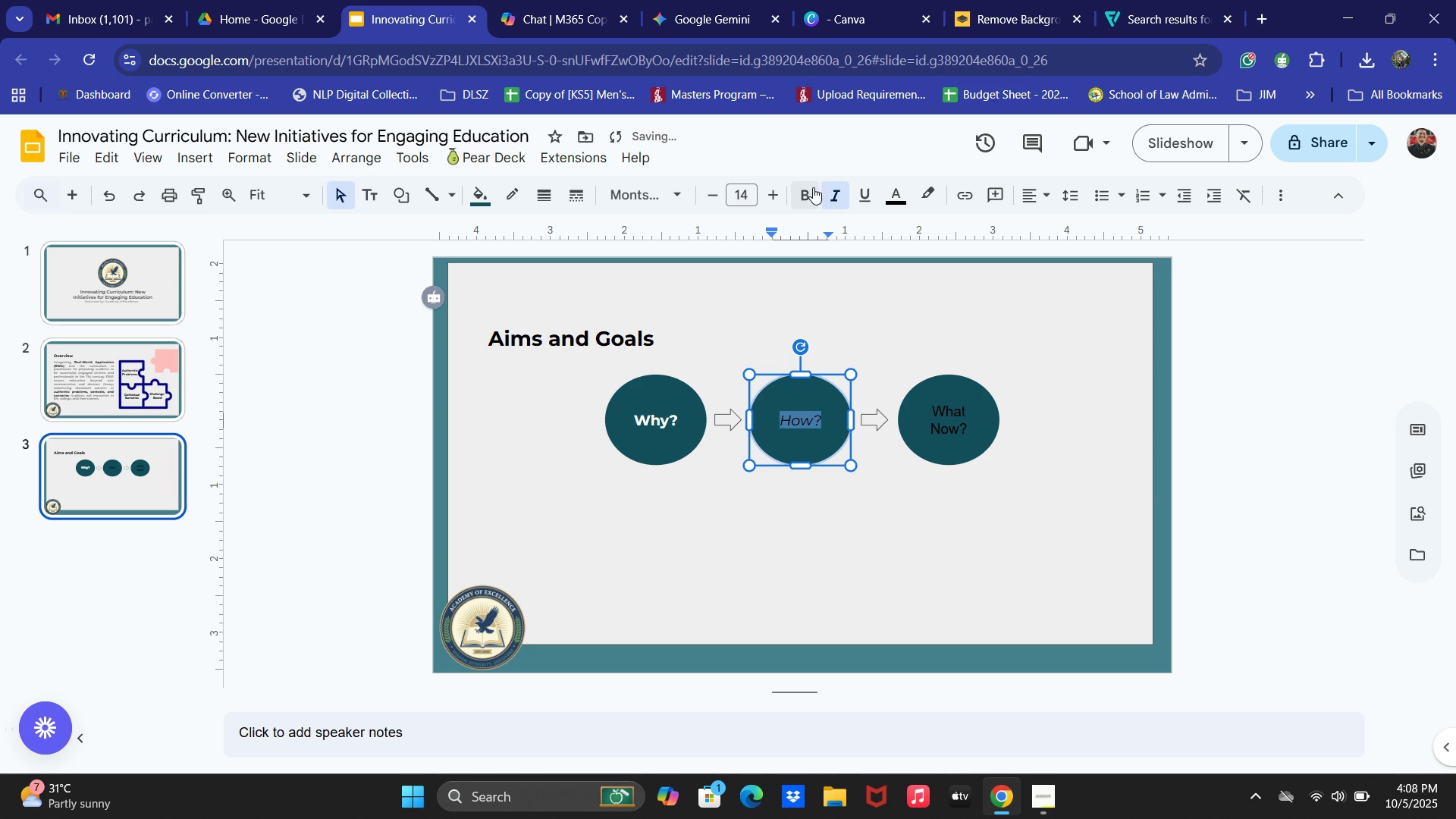 
left_click([813, 187])
 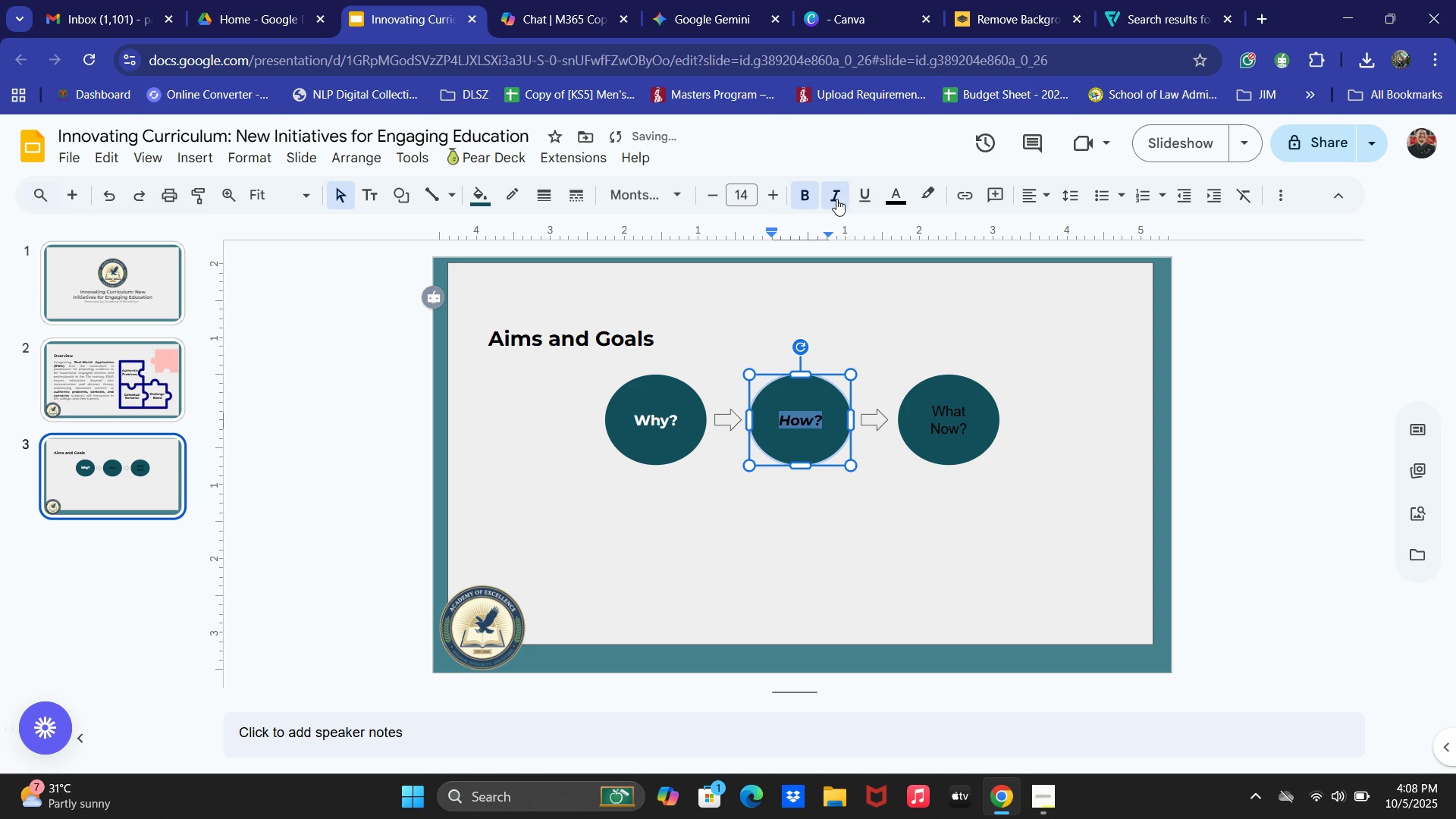 
left_click([836, 197])
 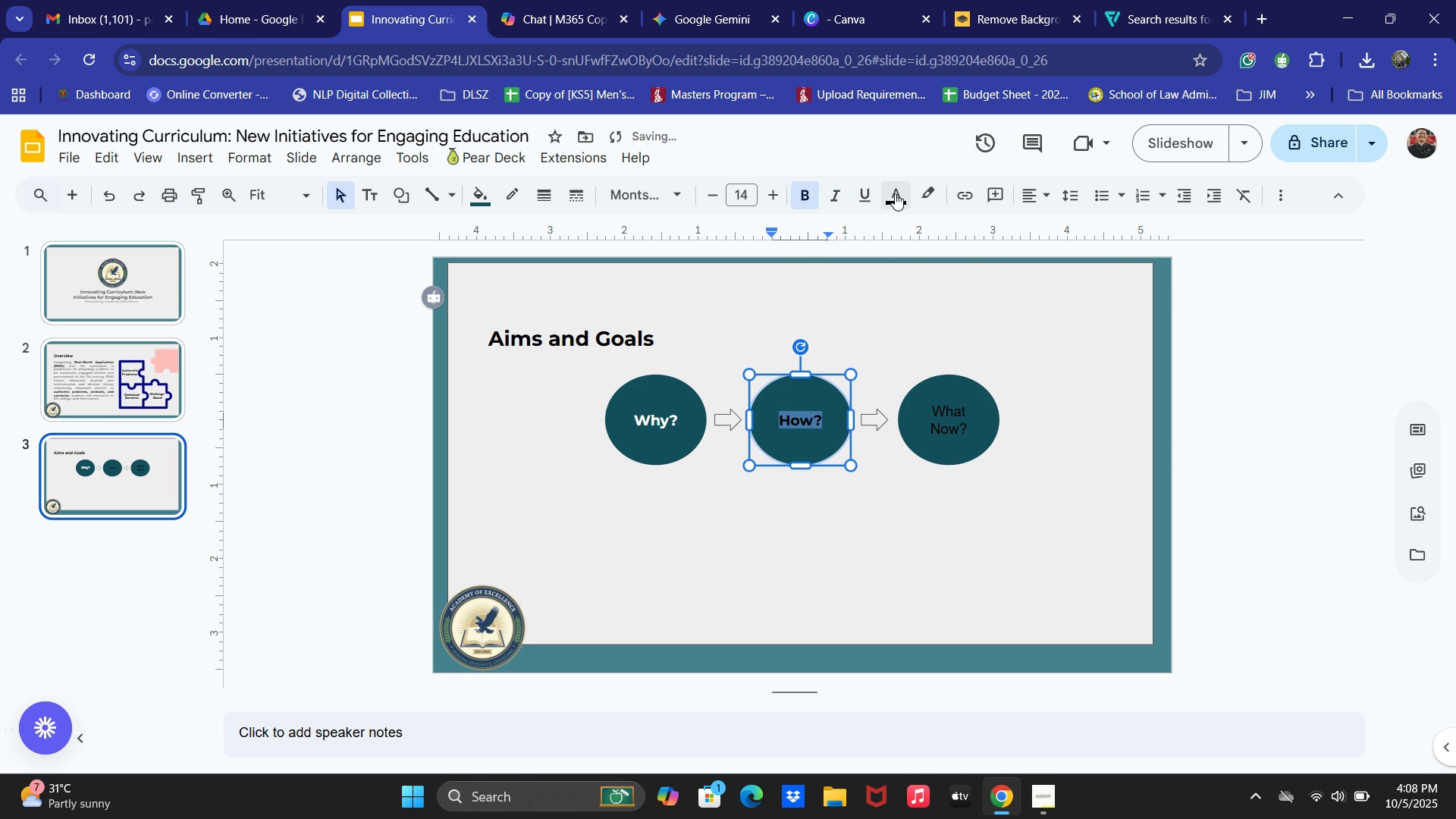 
mouse_move([917, 255])
 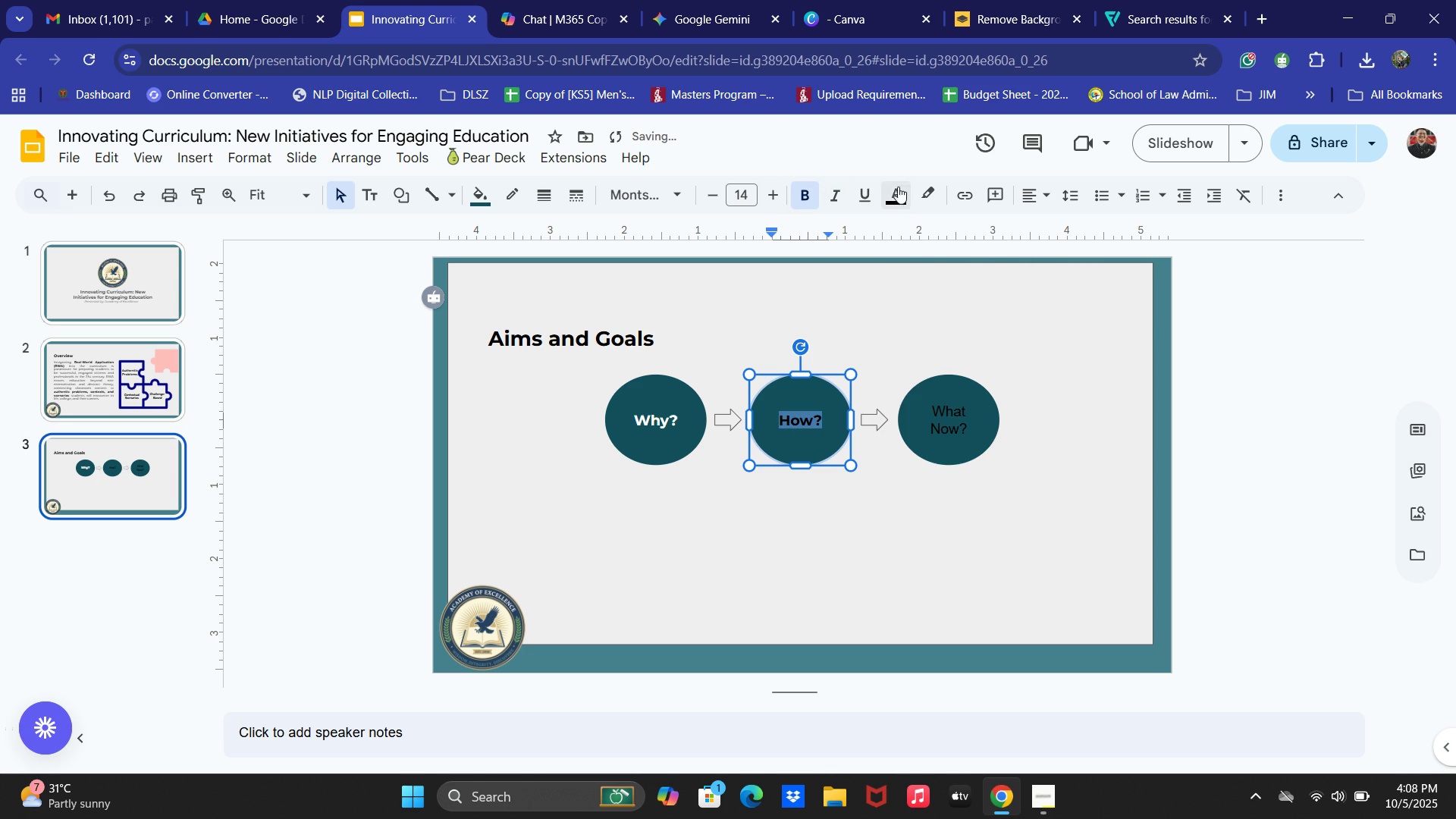 
left_click([896, 183])
 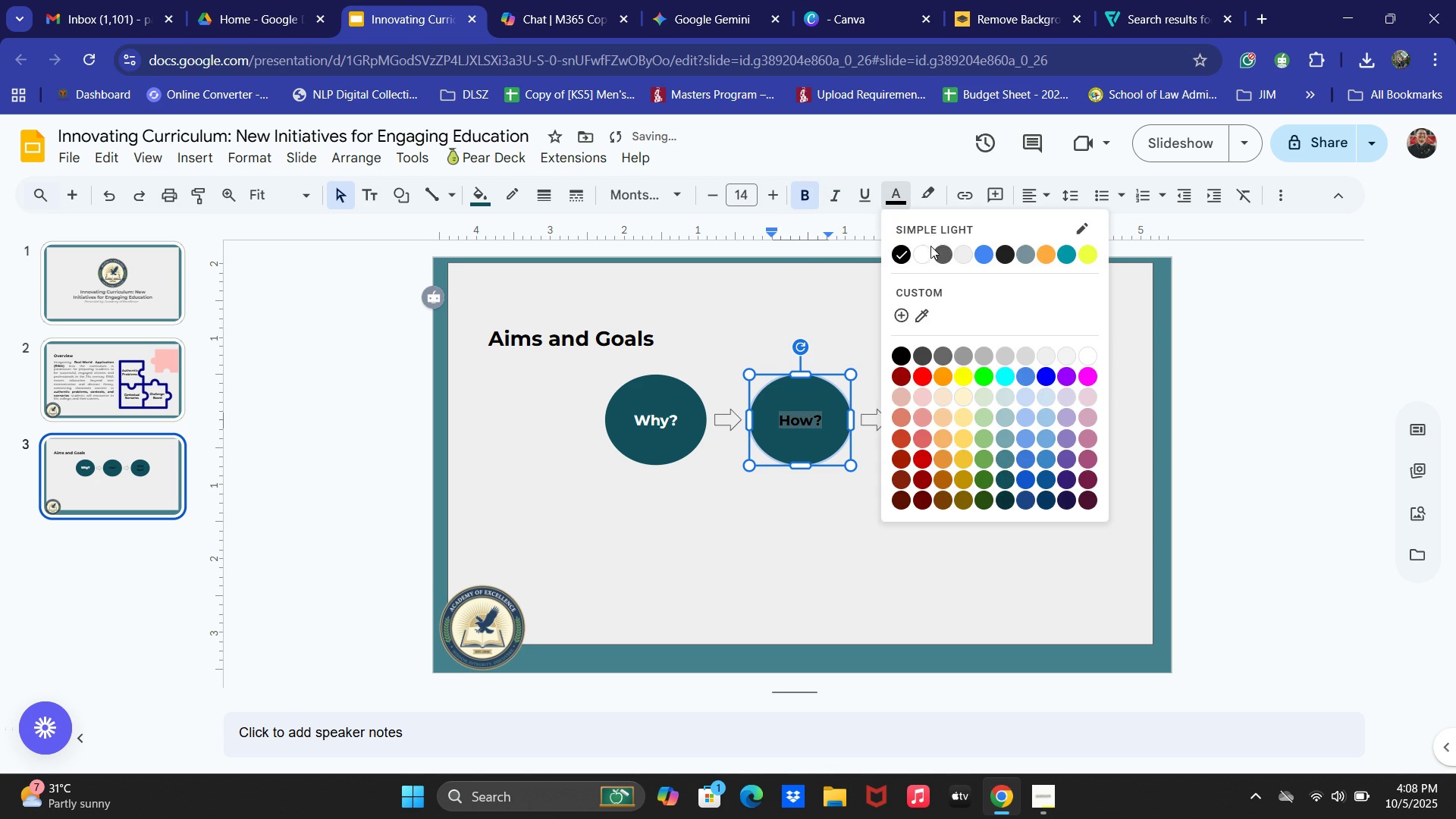 
left_click([923, 254])
 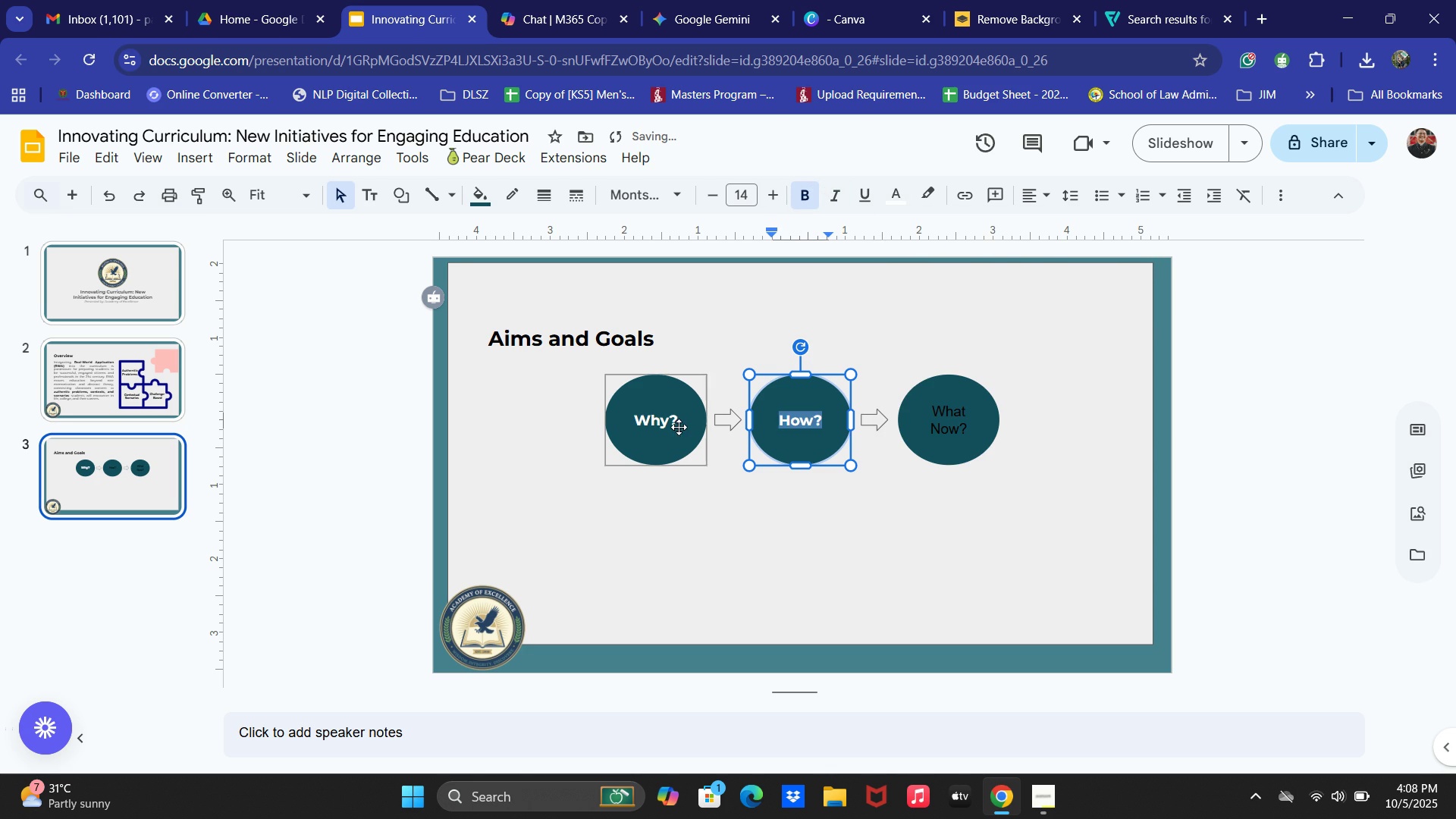 
left_click([677, 425])
 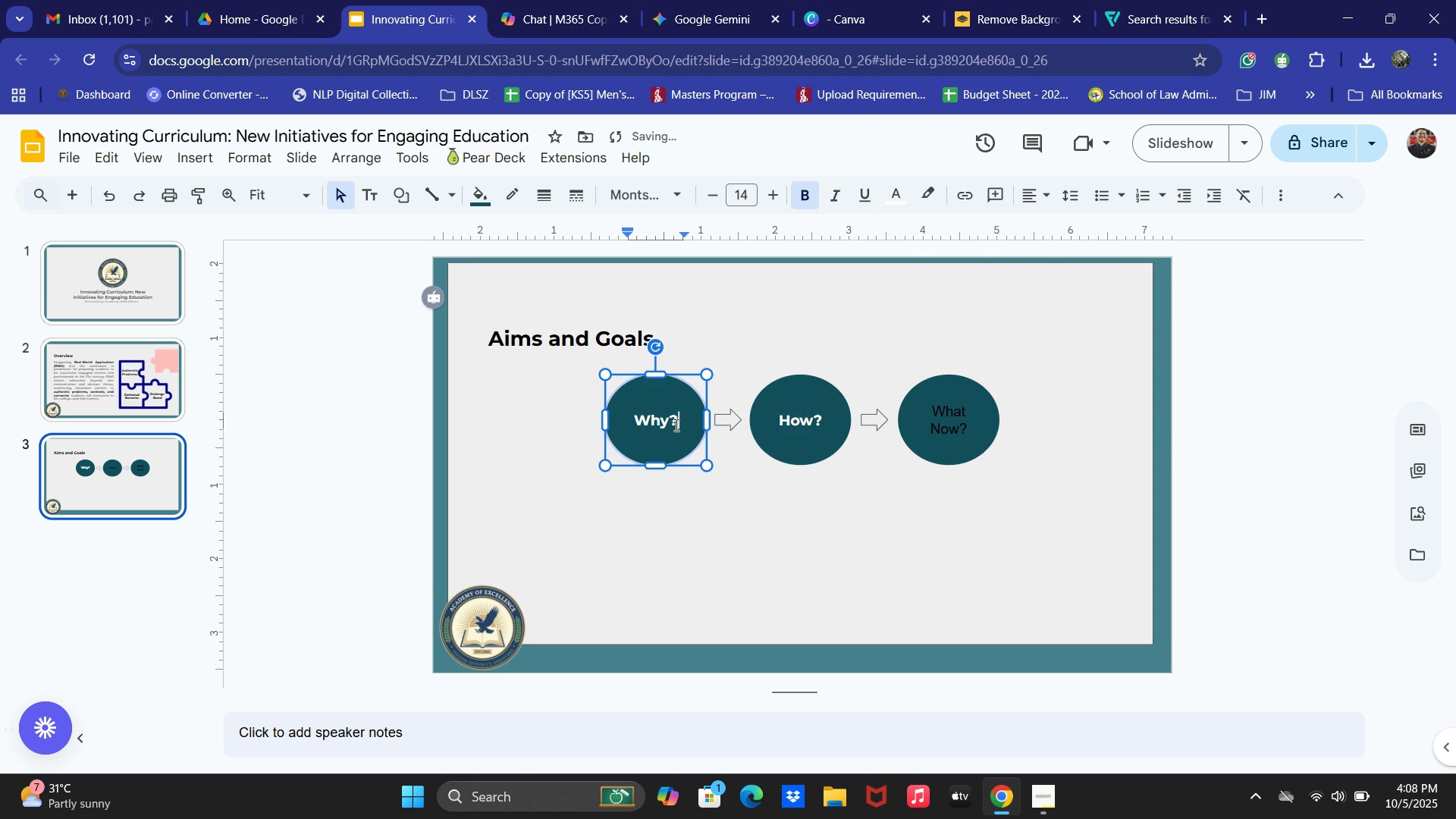 
left_click([675, 425])
 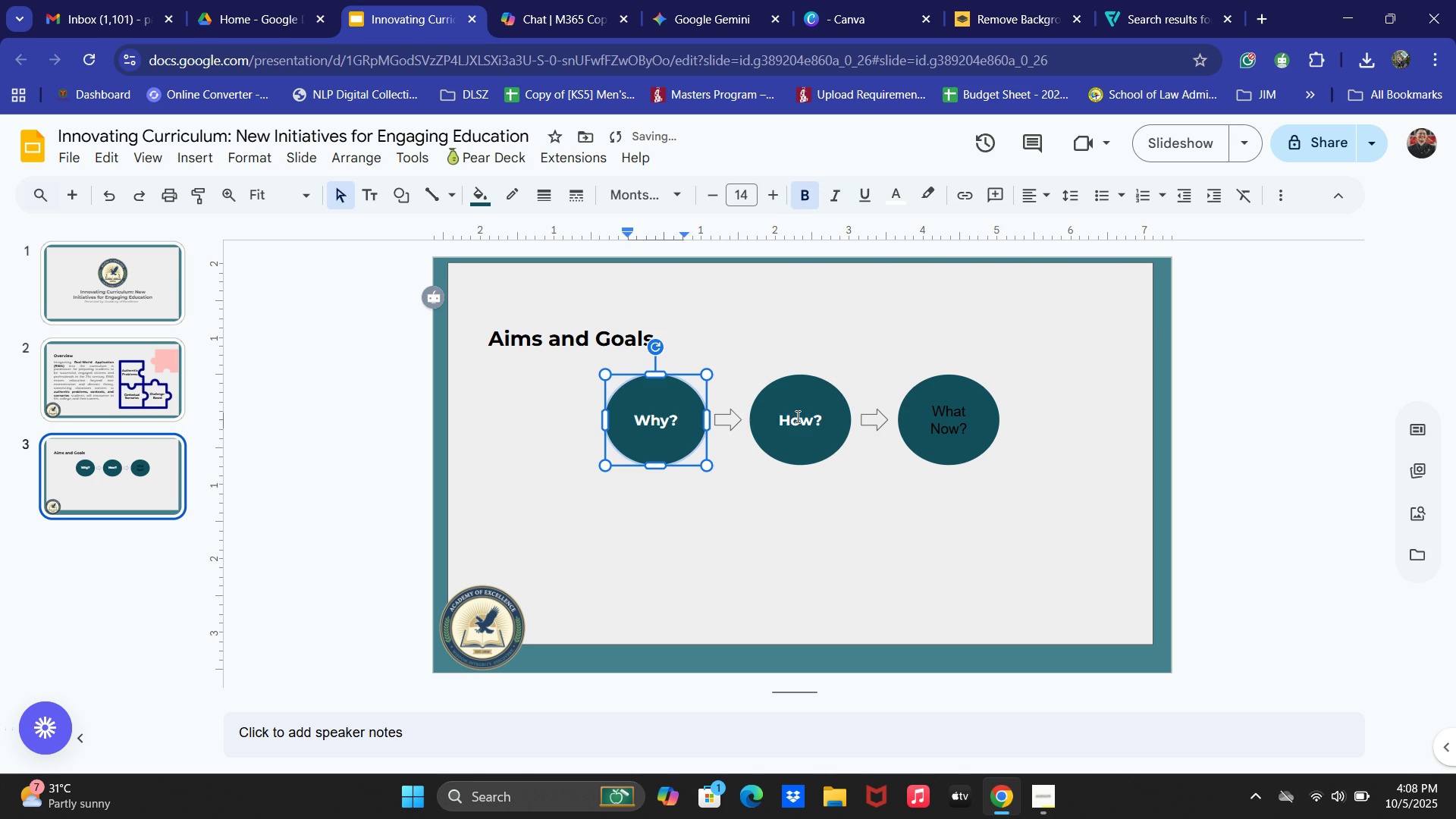 
left_click([796, 416])
 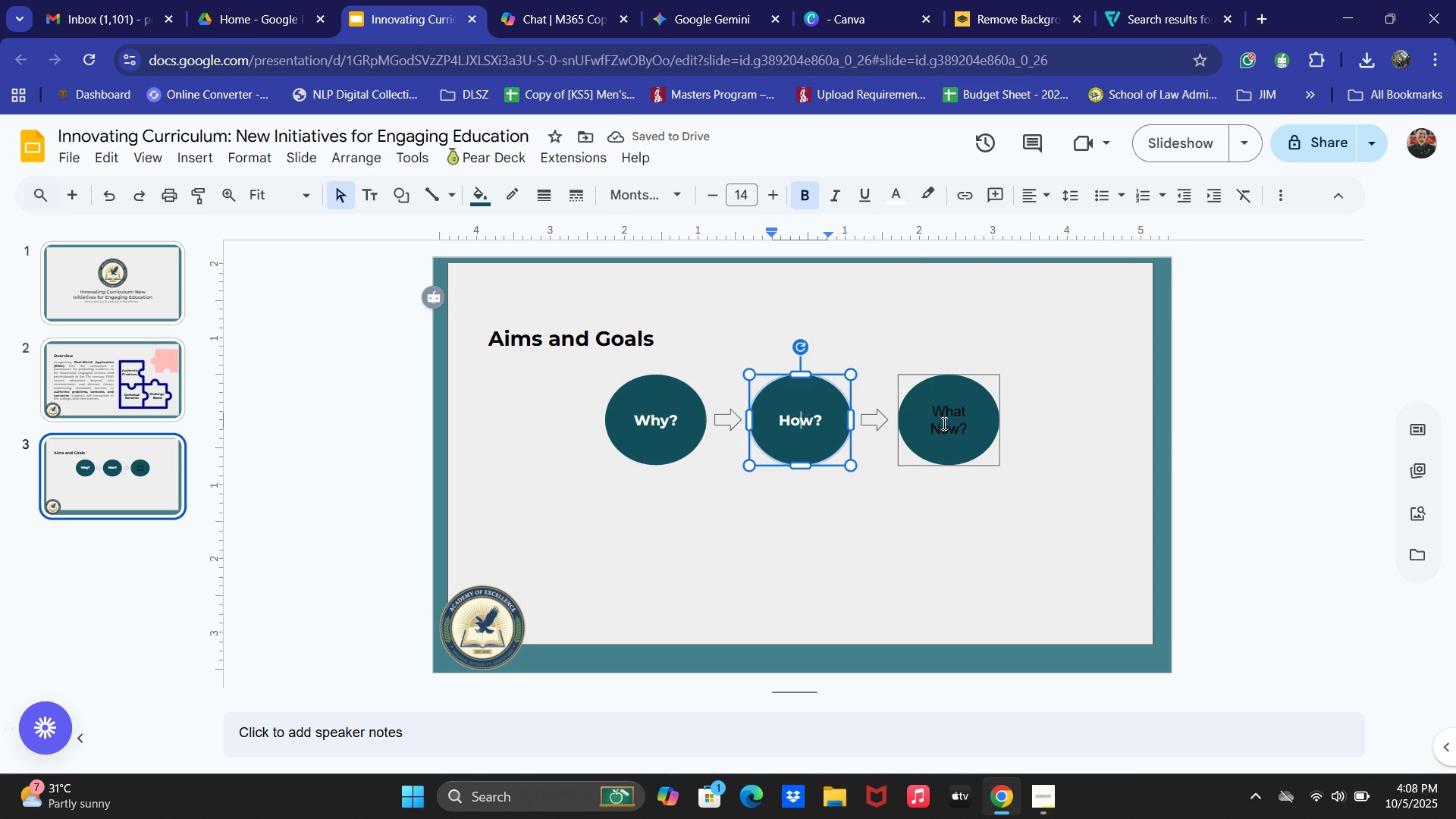 
left_click([943, 423])
 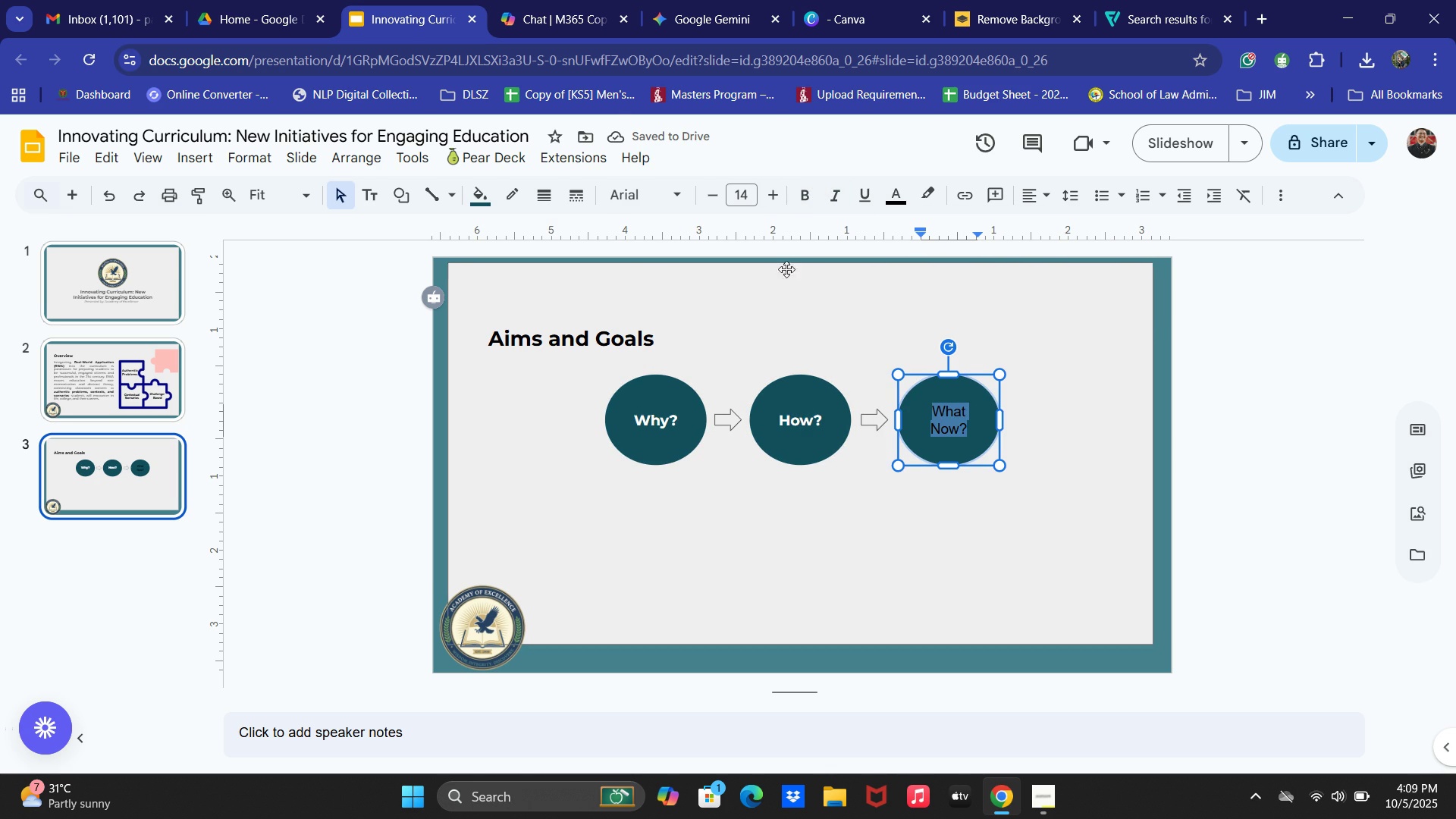 
left_click([667, 203])
 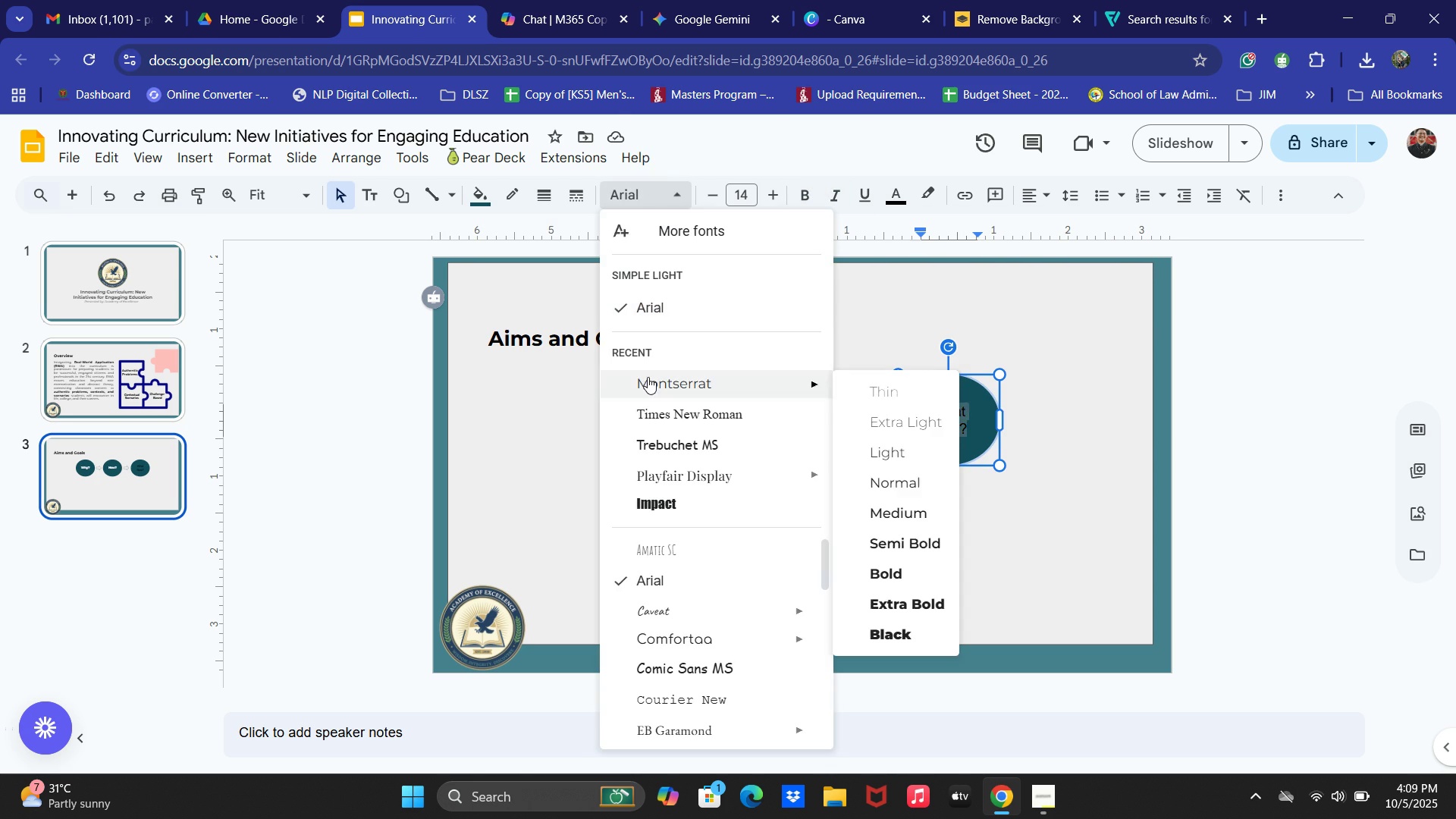 
left_click([648, 377])
 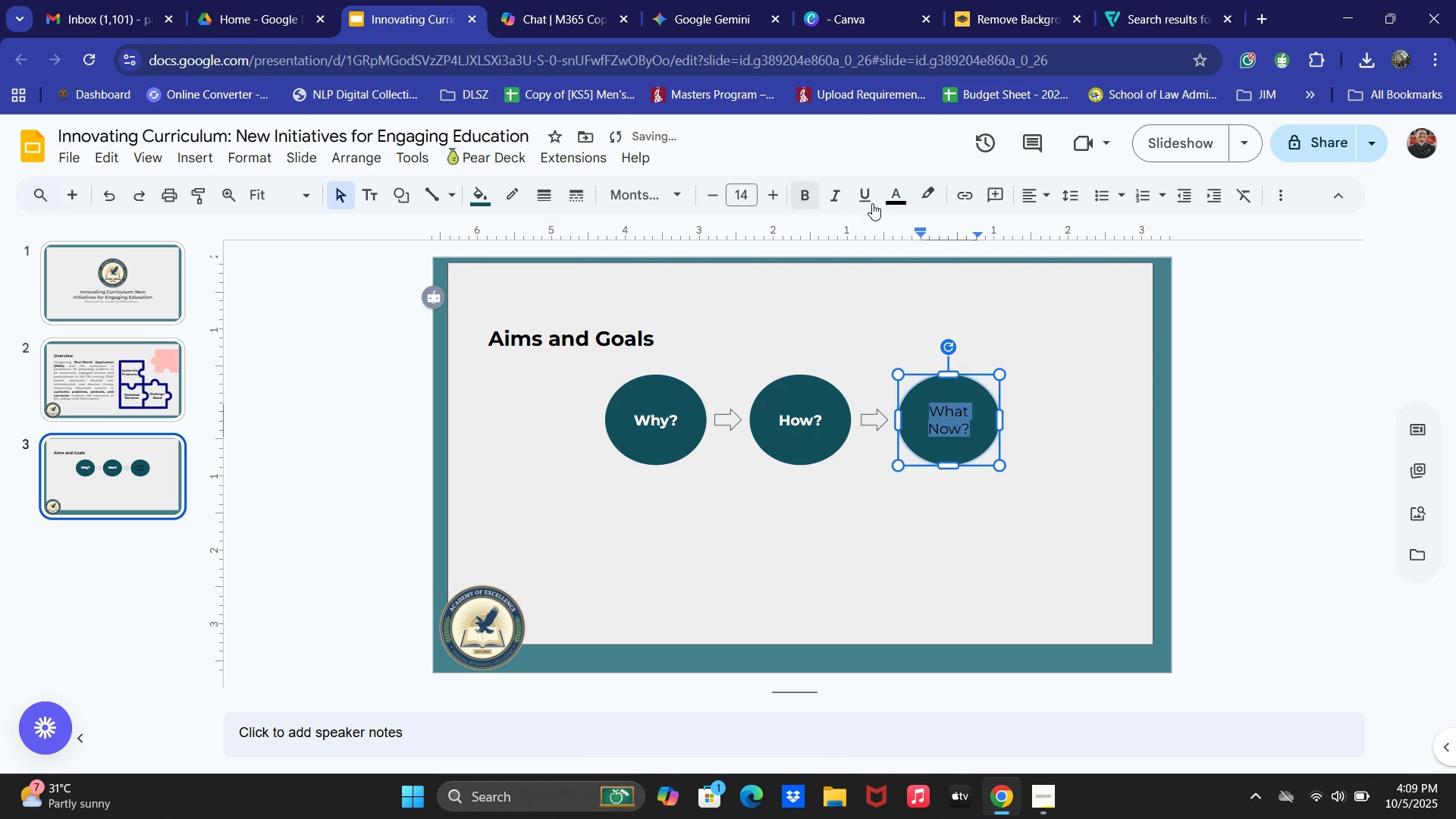 
left_click([889, 203])
 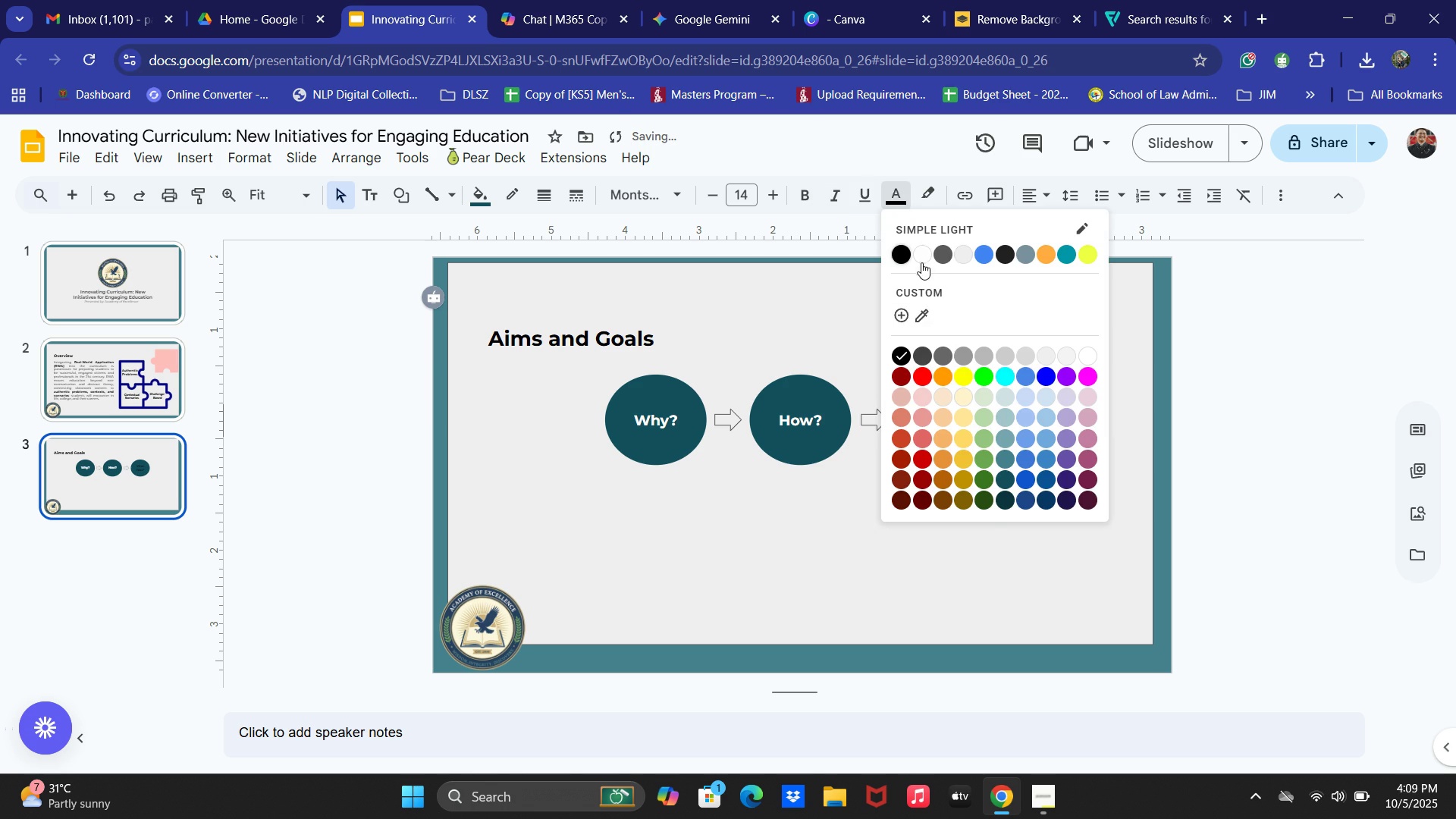 
left_click([920, 261])
 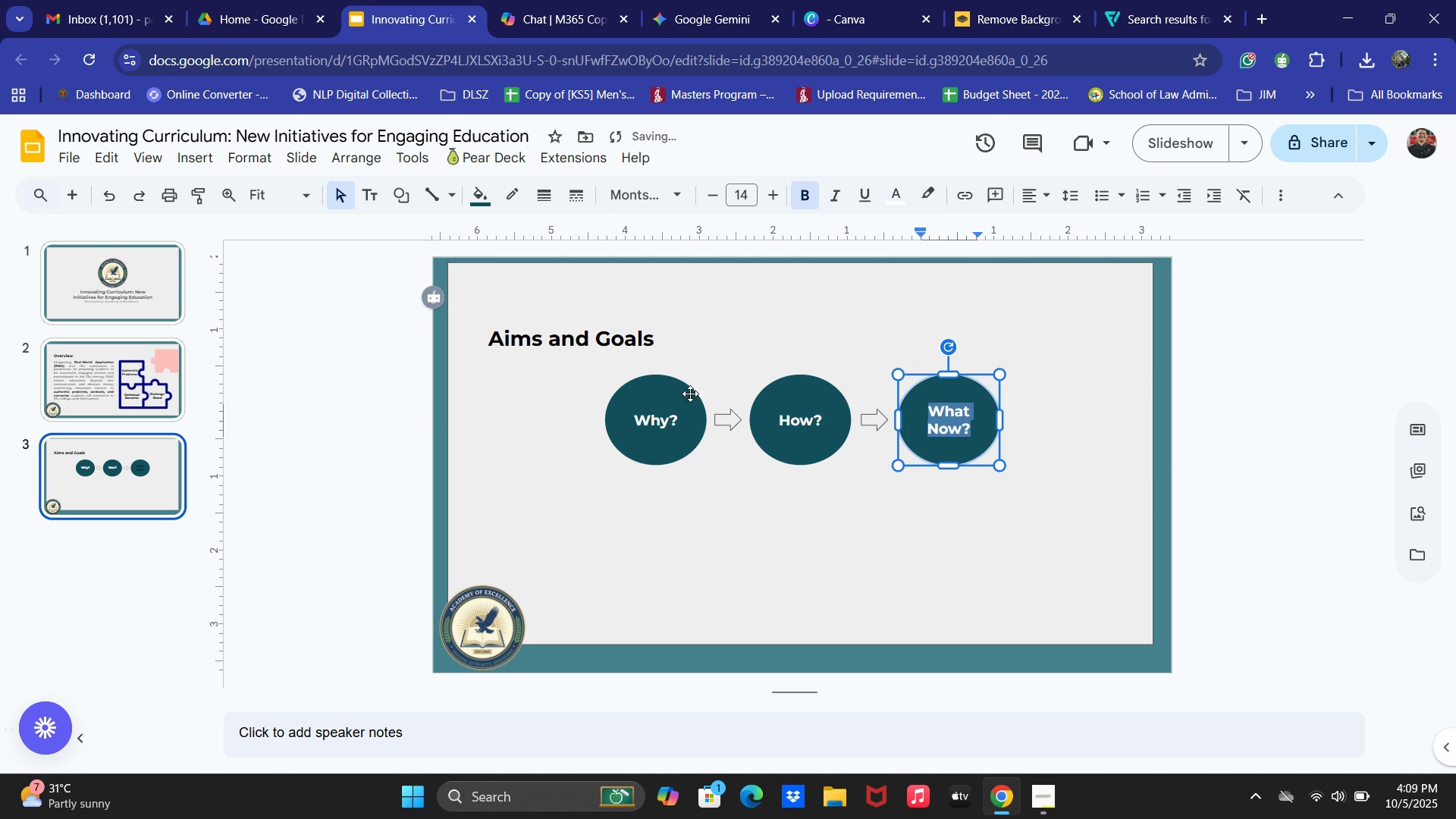 
left_click([585, 533])
 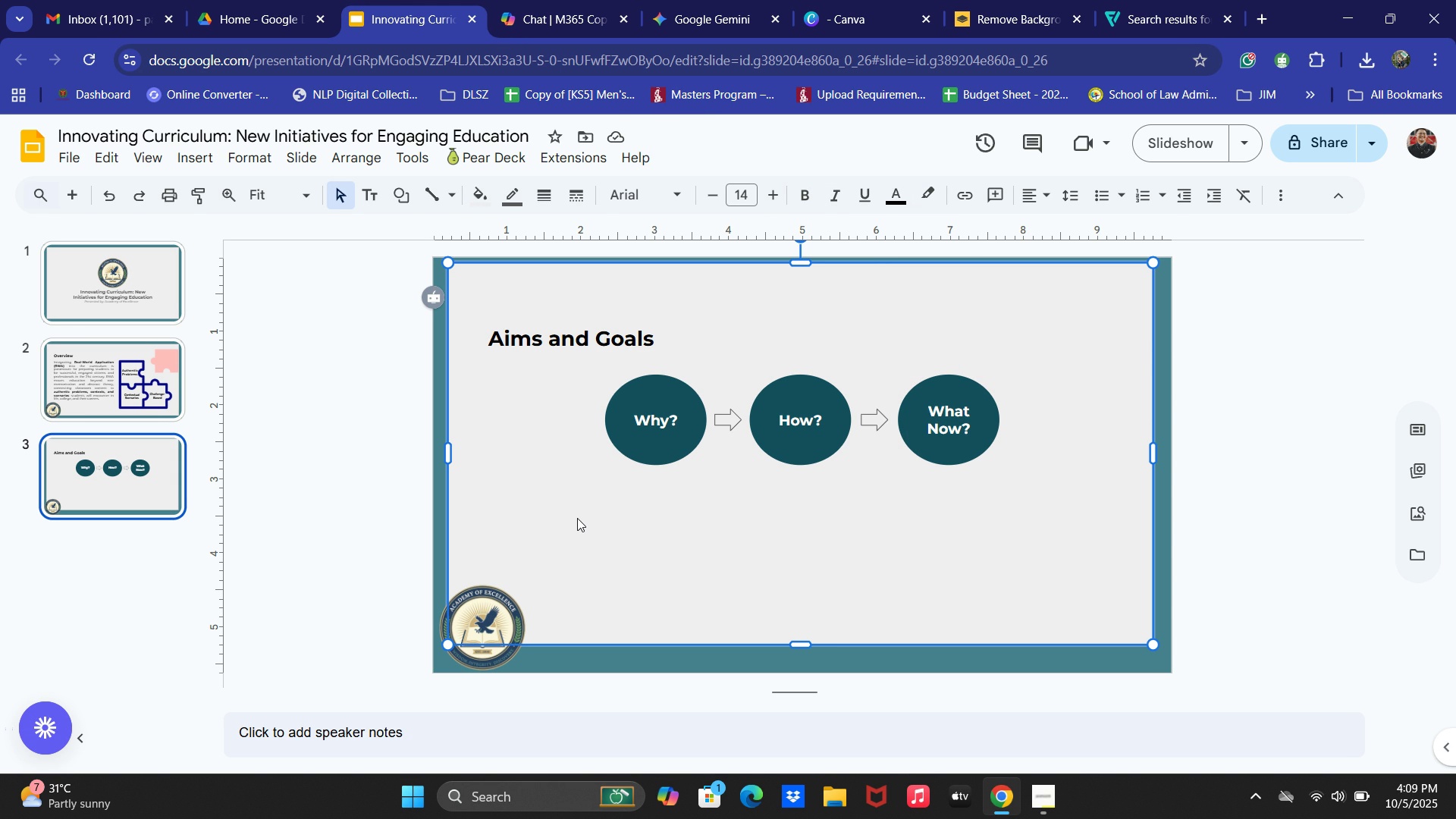 
wait(13.32)
 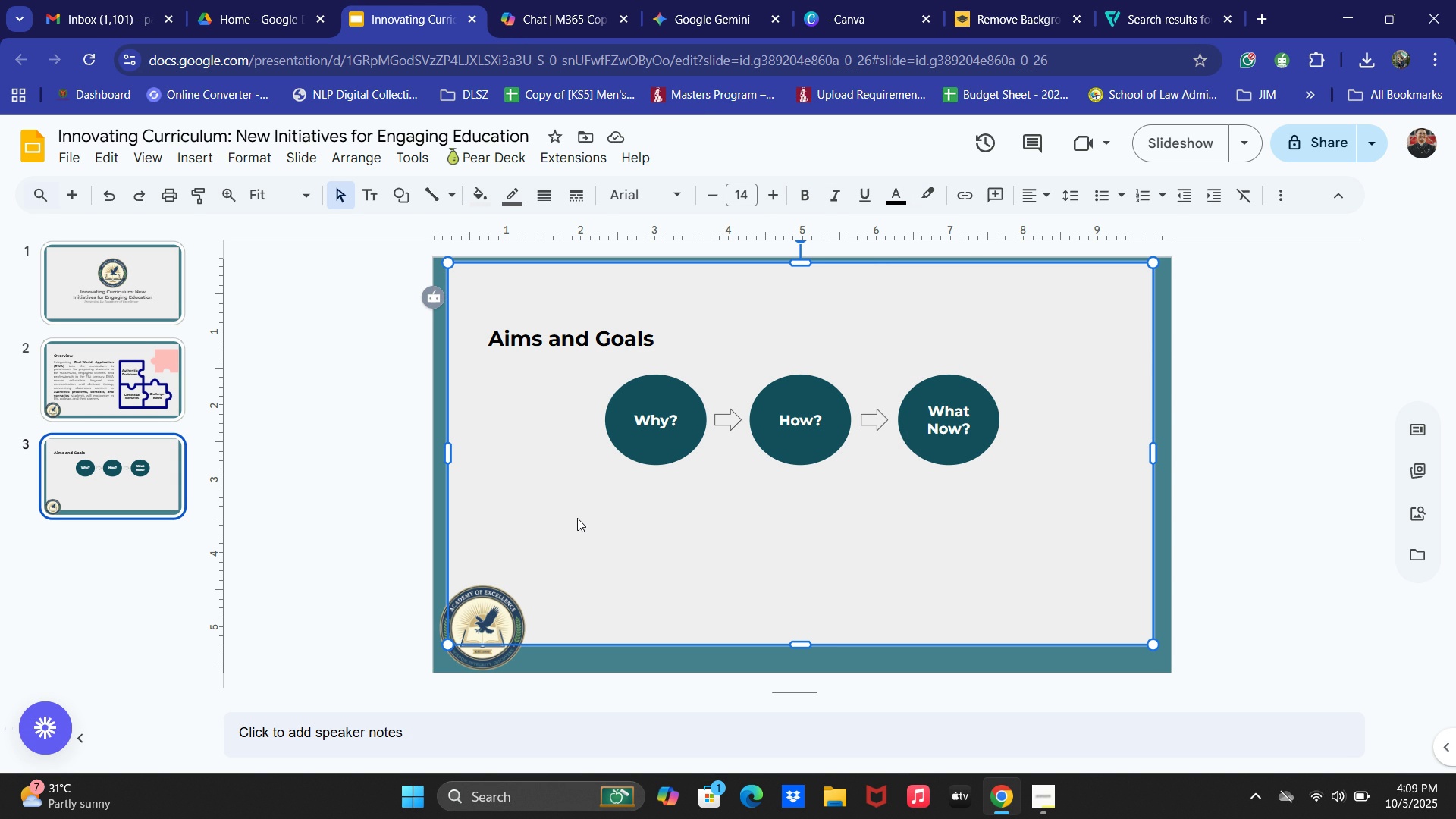 
left_click([660, 392])